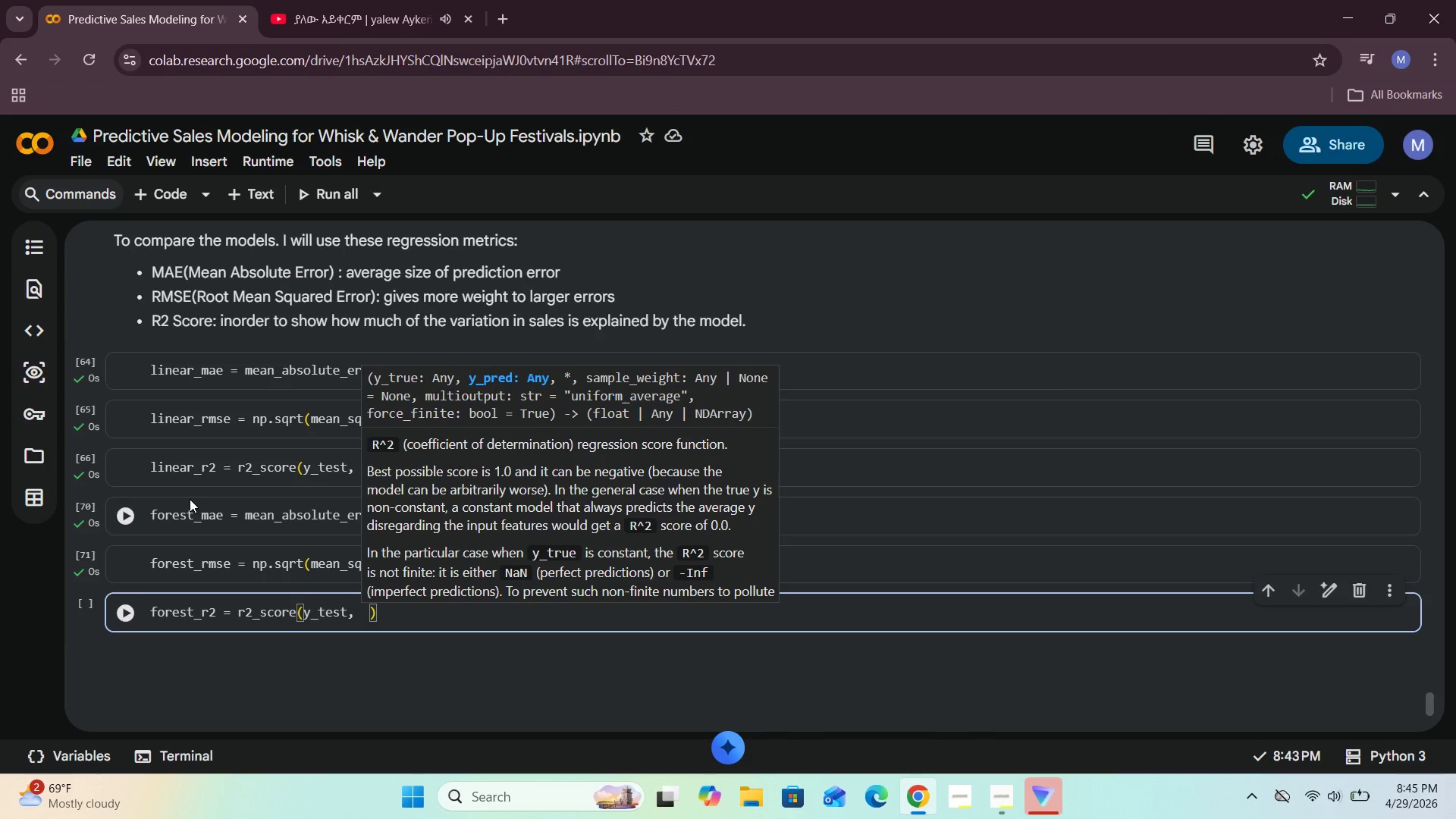 
left_click([849, 620])
 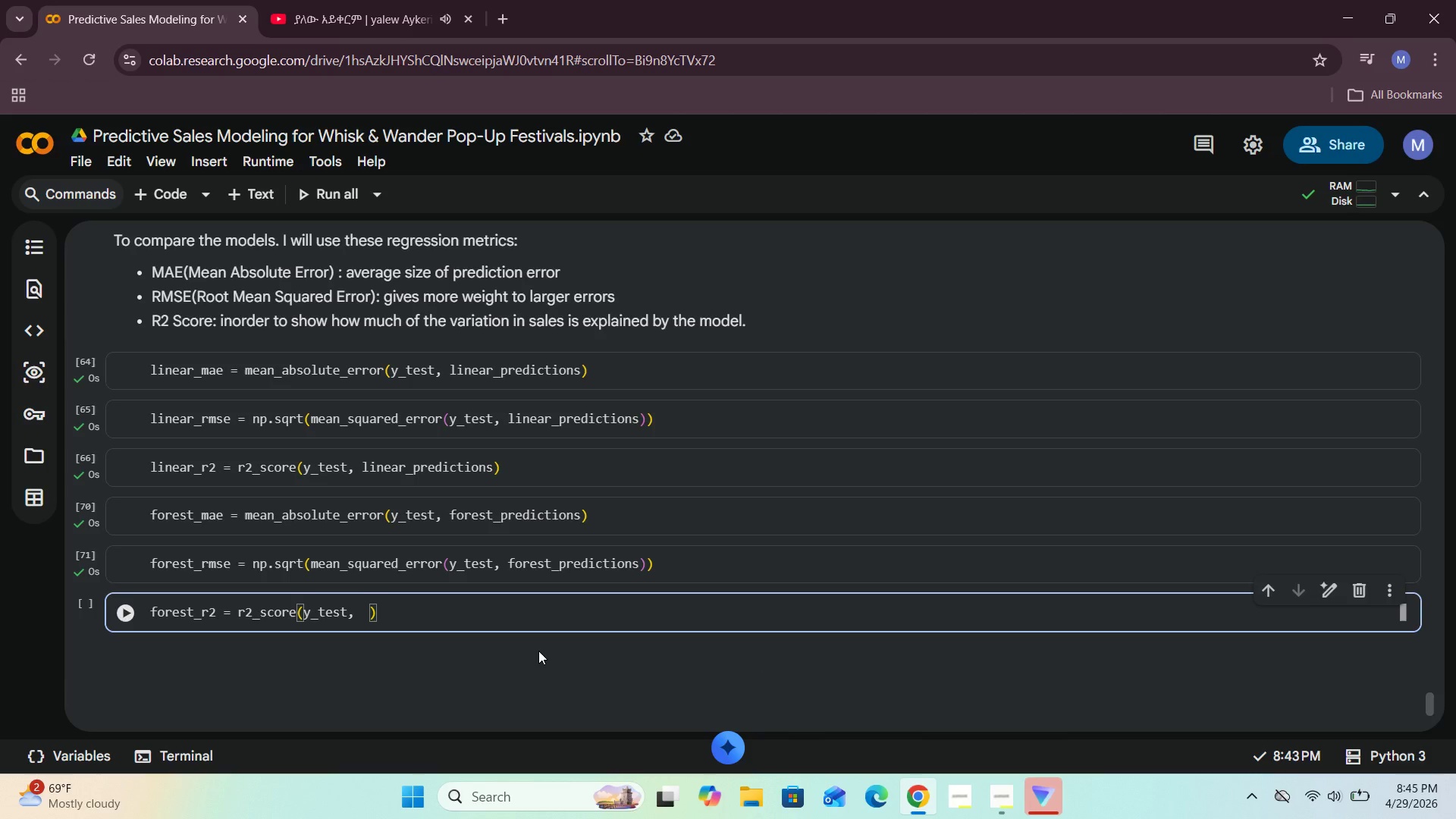 
scroll: coordinate [494, 682], scroll_direction: up, amount: 10.0
 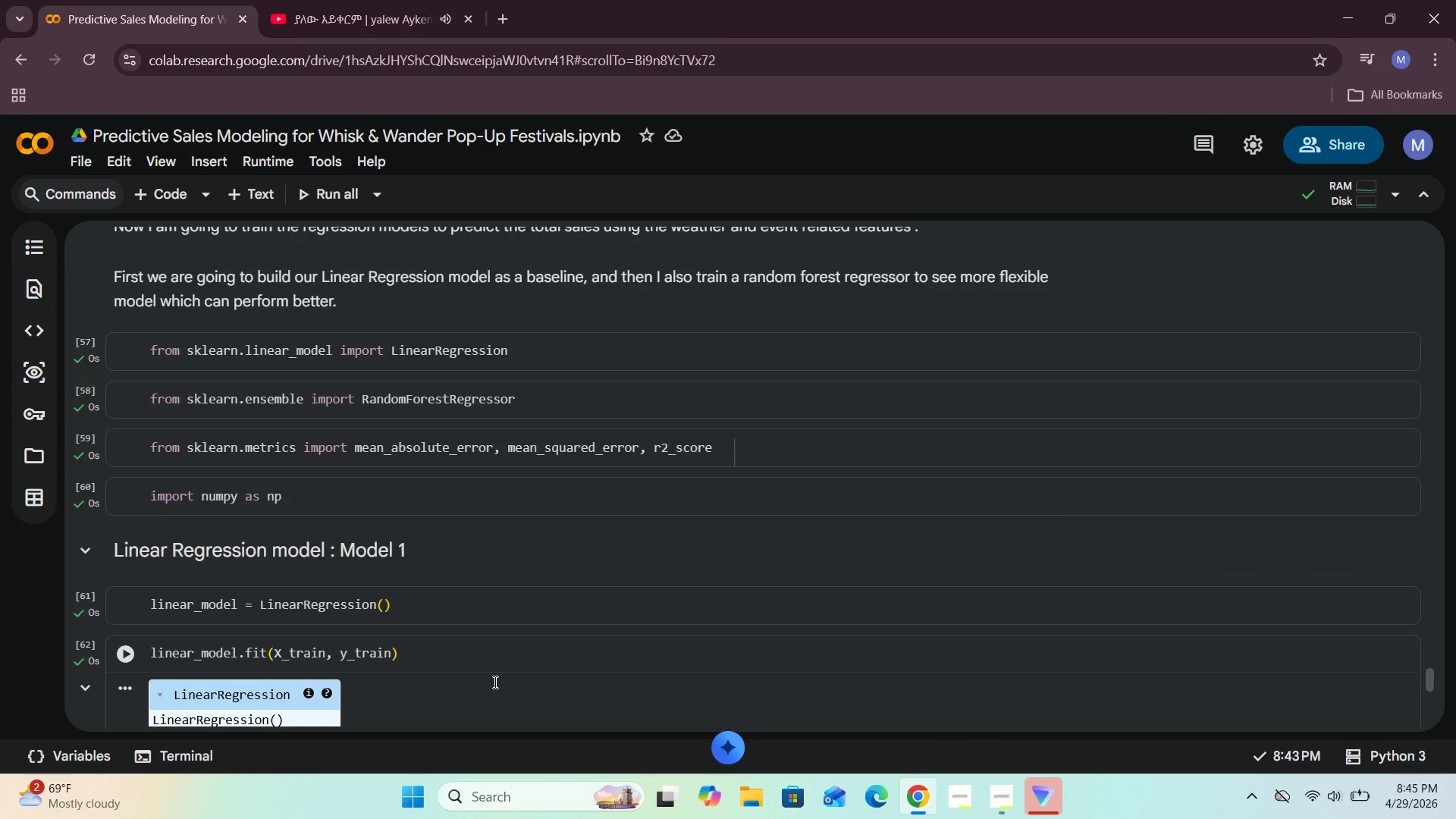 
scroll: coordinate [494, 682], scroll_direction: down, amount: 3.0
 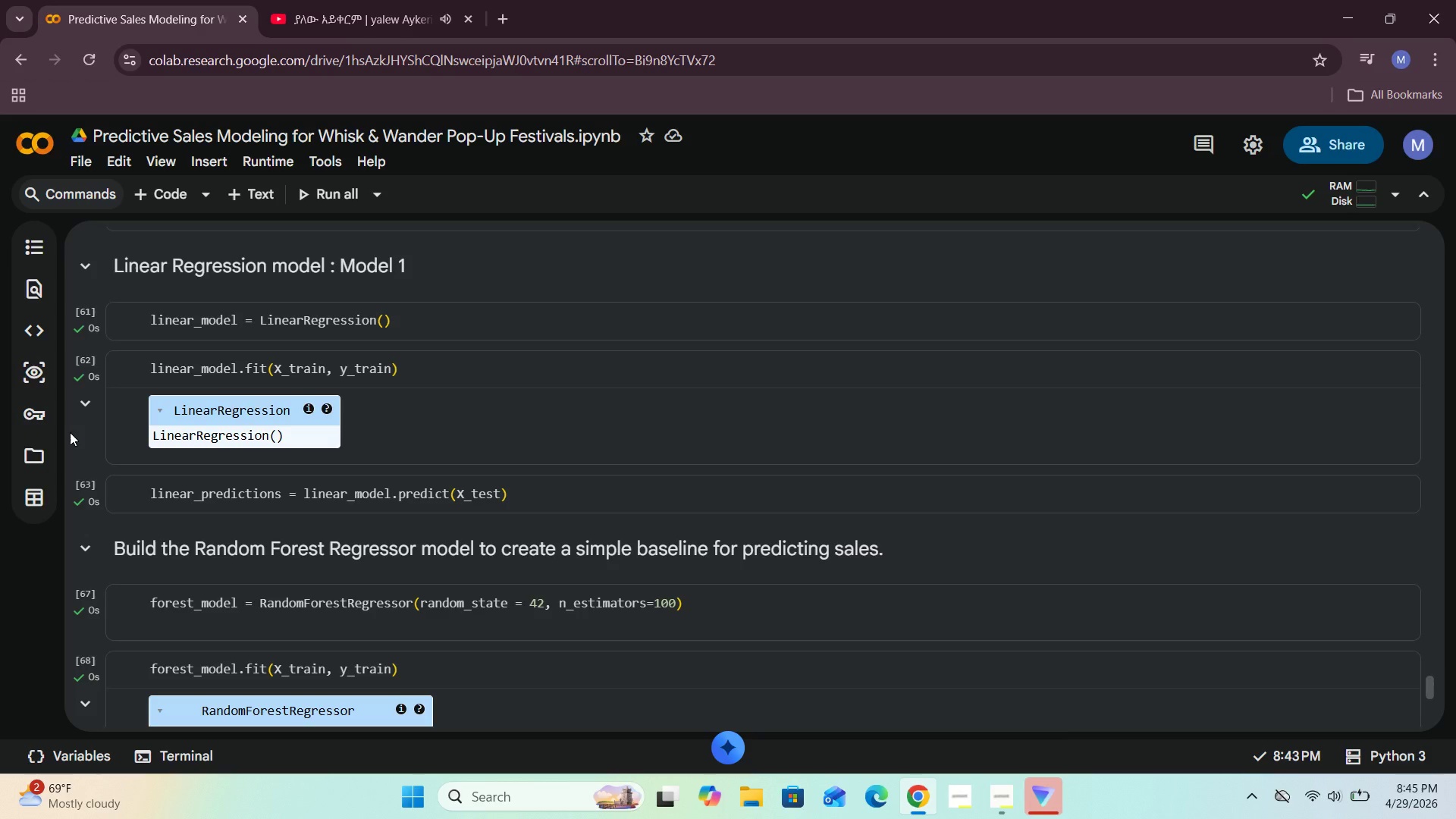 
wait(26.67)
 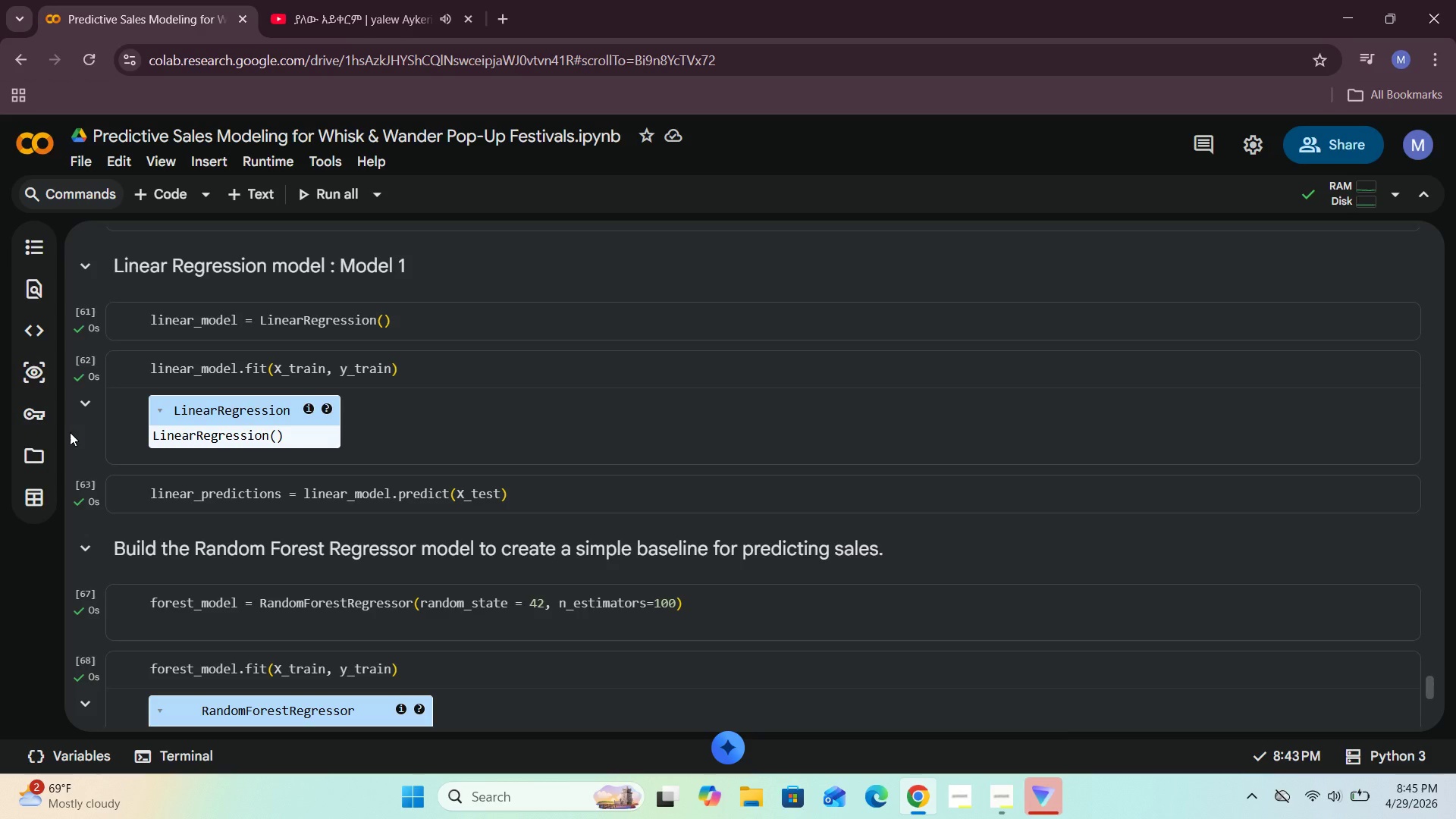 
scroll: coordinate [155, 456], scroll_direction: down, amount: 11.0
 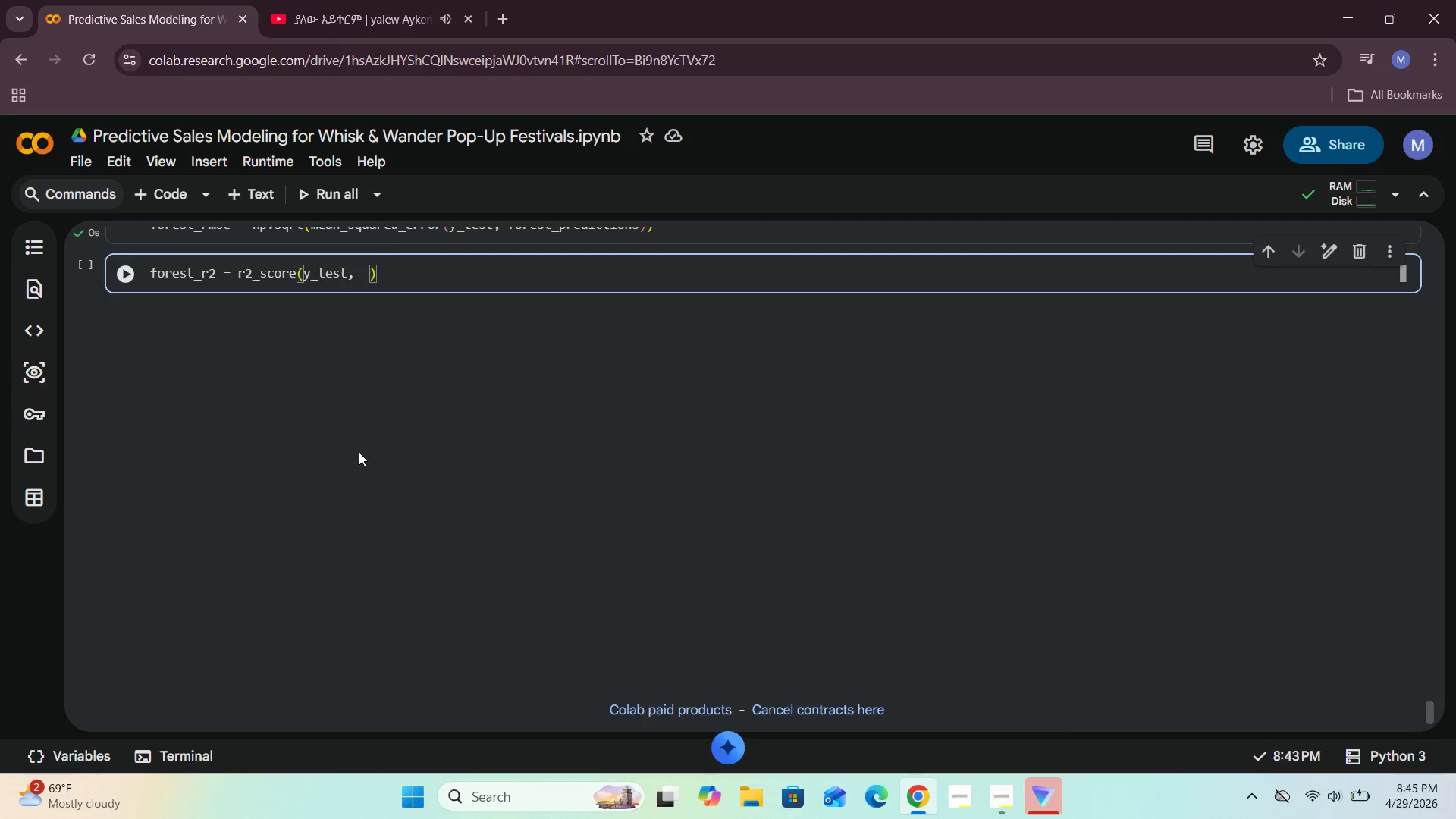 
scroll: coordinate [285, 530], scroll_direction: up, amount: 6.0
 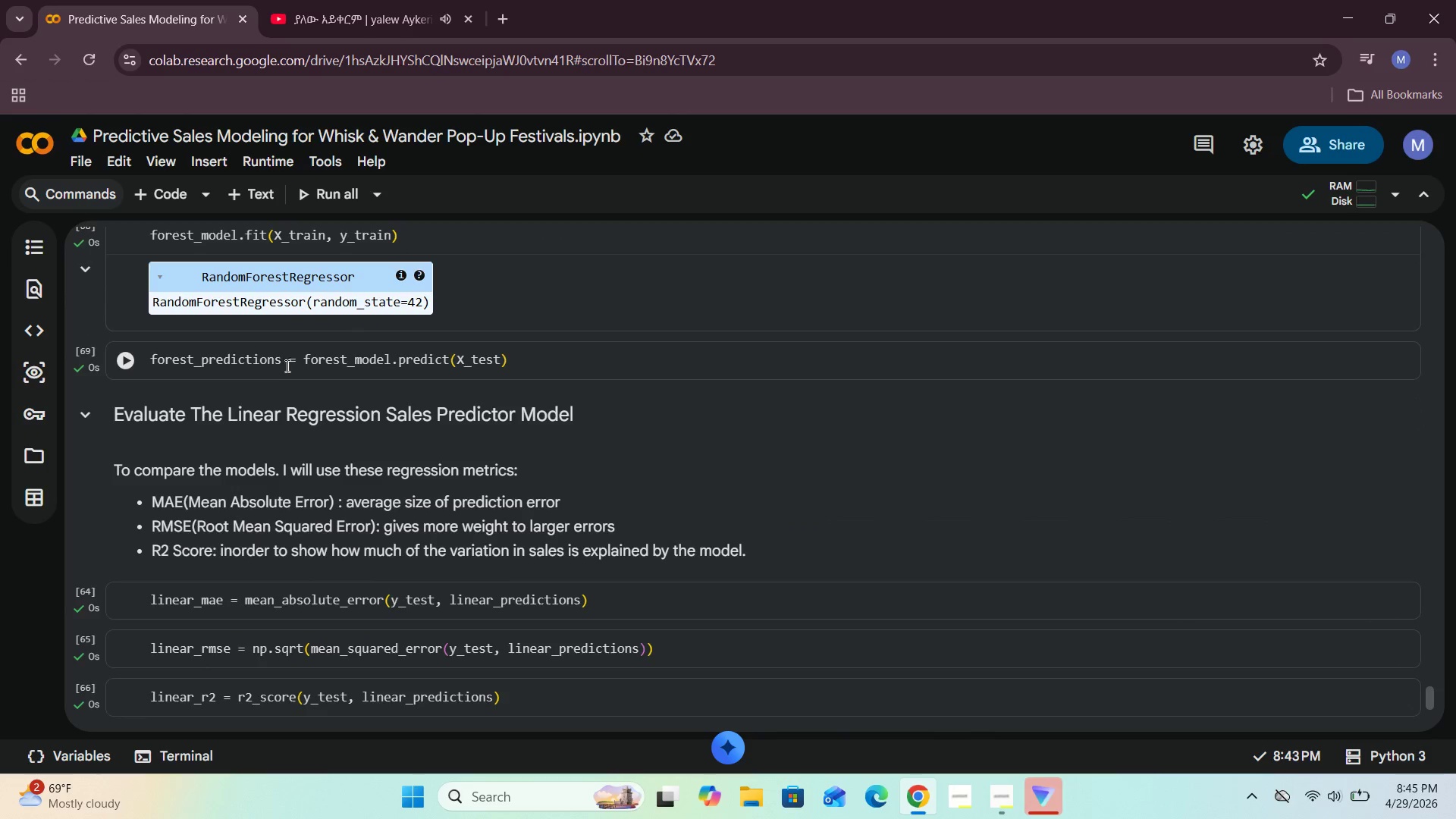 
left_click_drag(start_coordinate=[281, 359], to_coordinate=[149, 363])
 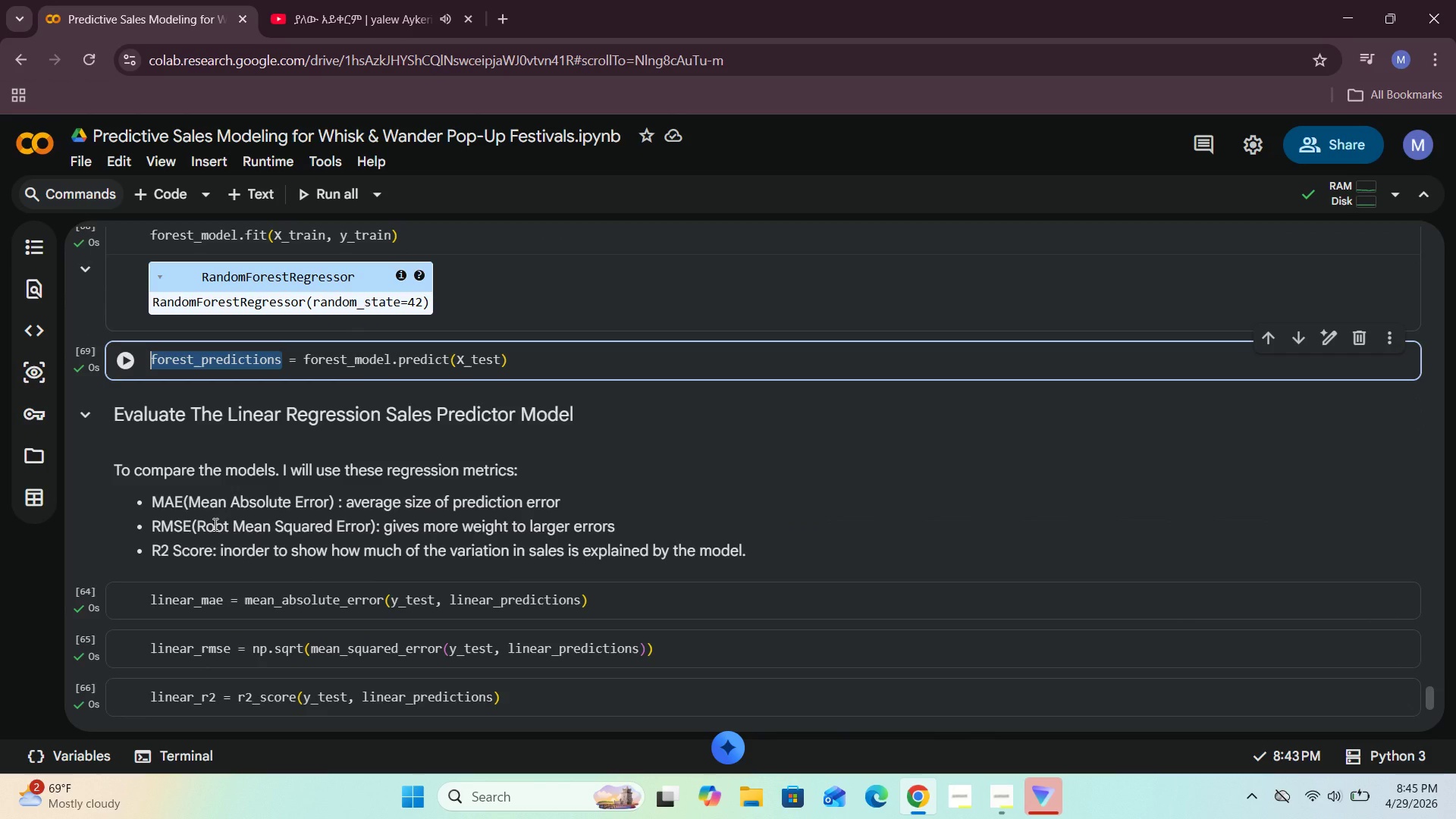 
key(Control+C)
 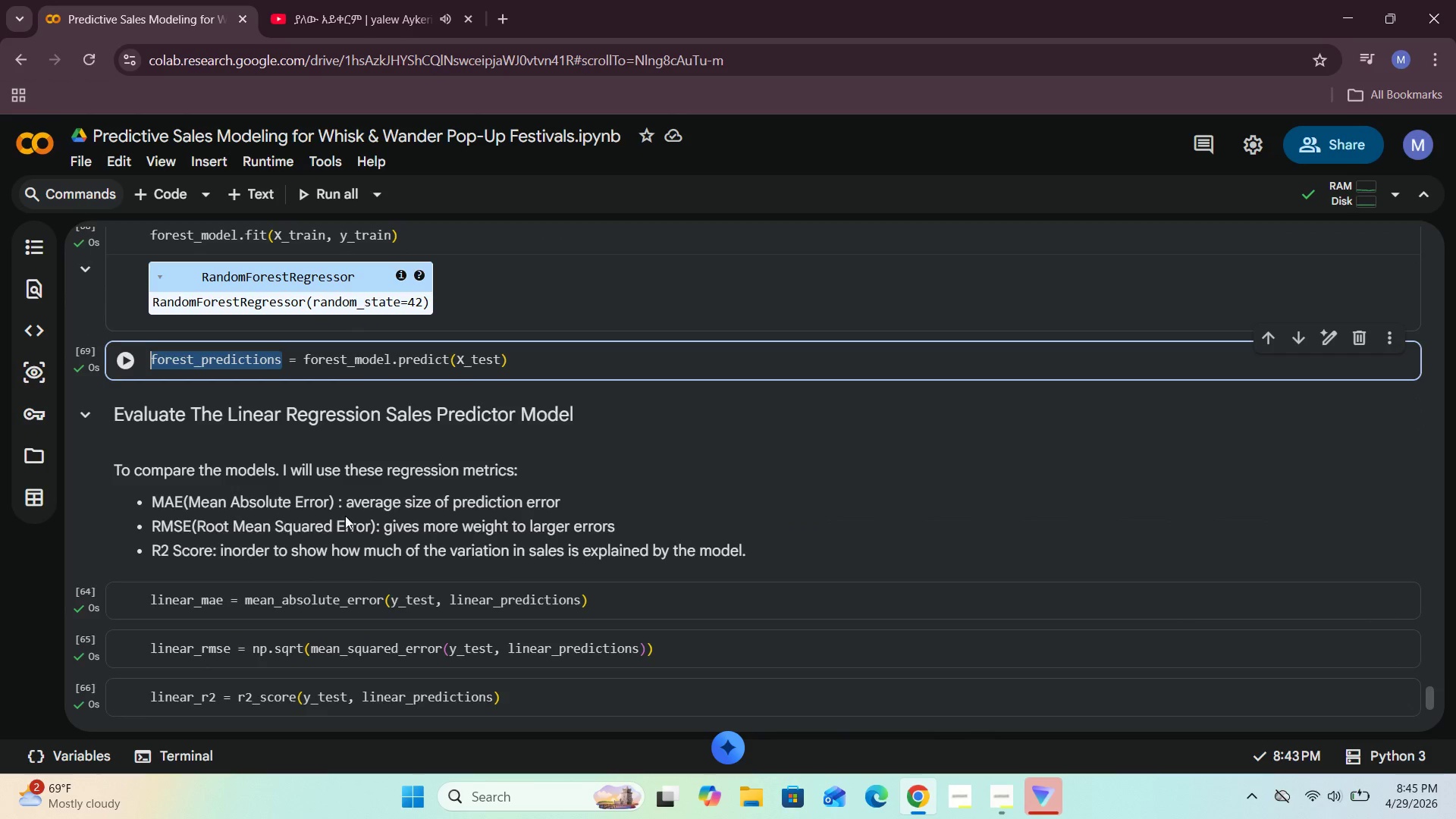 
scroll: coordinate [349, 516], scroll_direction: down, amount: 3.0
 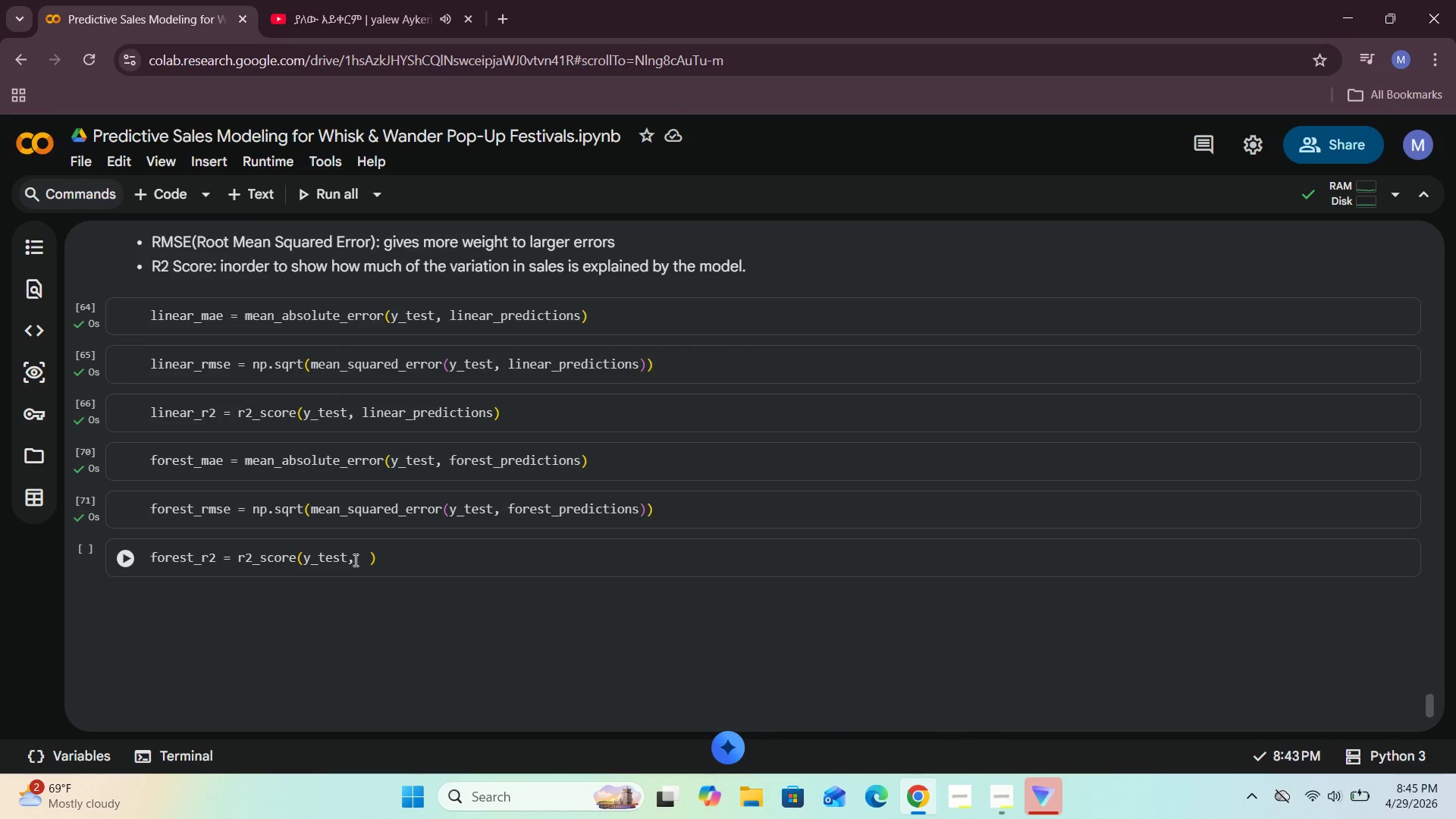 
left_click([363, 558])
 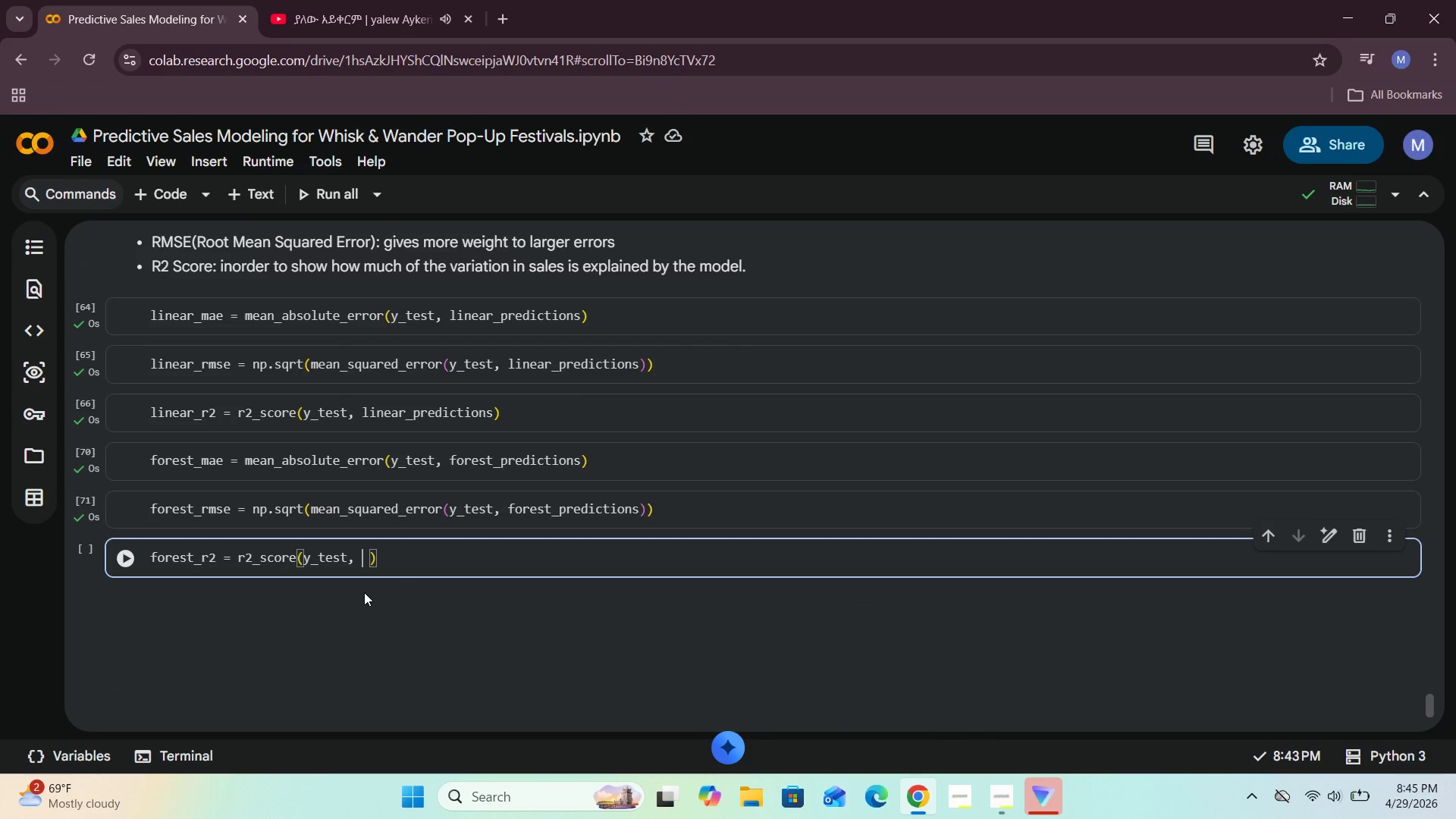 
key(Control+V)
 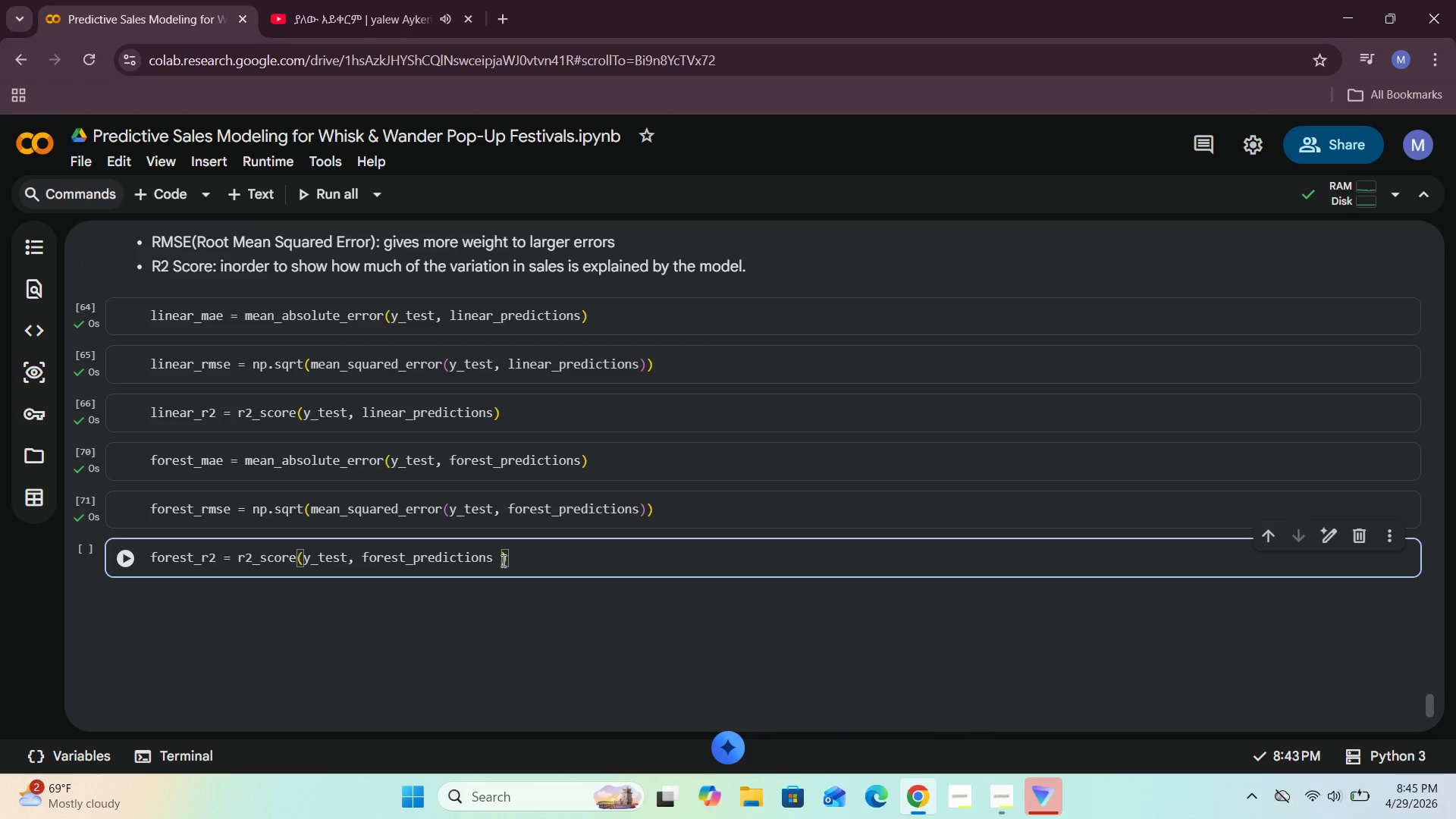 
left_click([500, 560])
 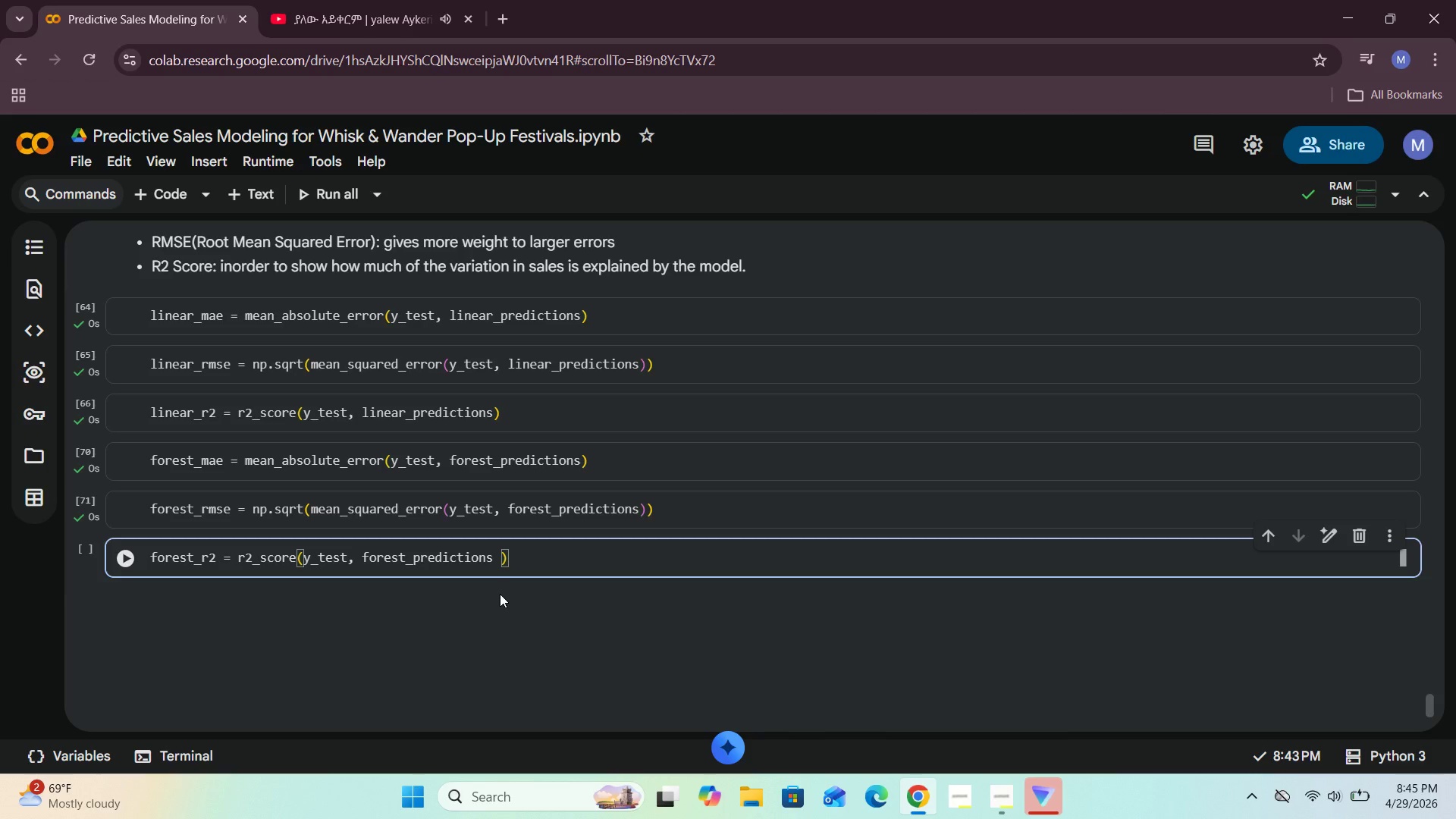 
key(Backspace)
 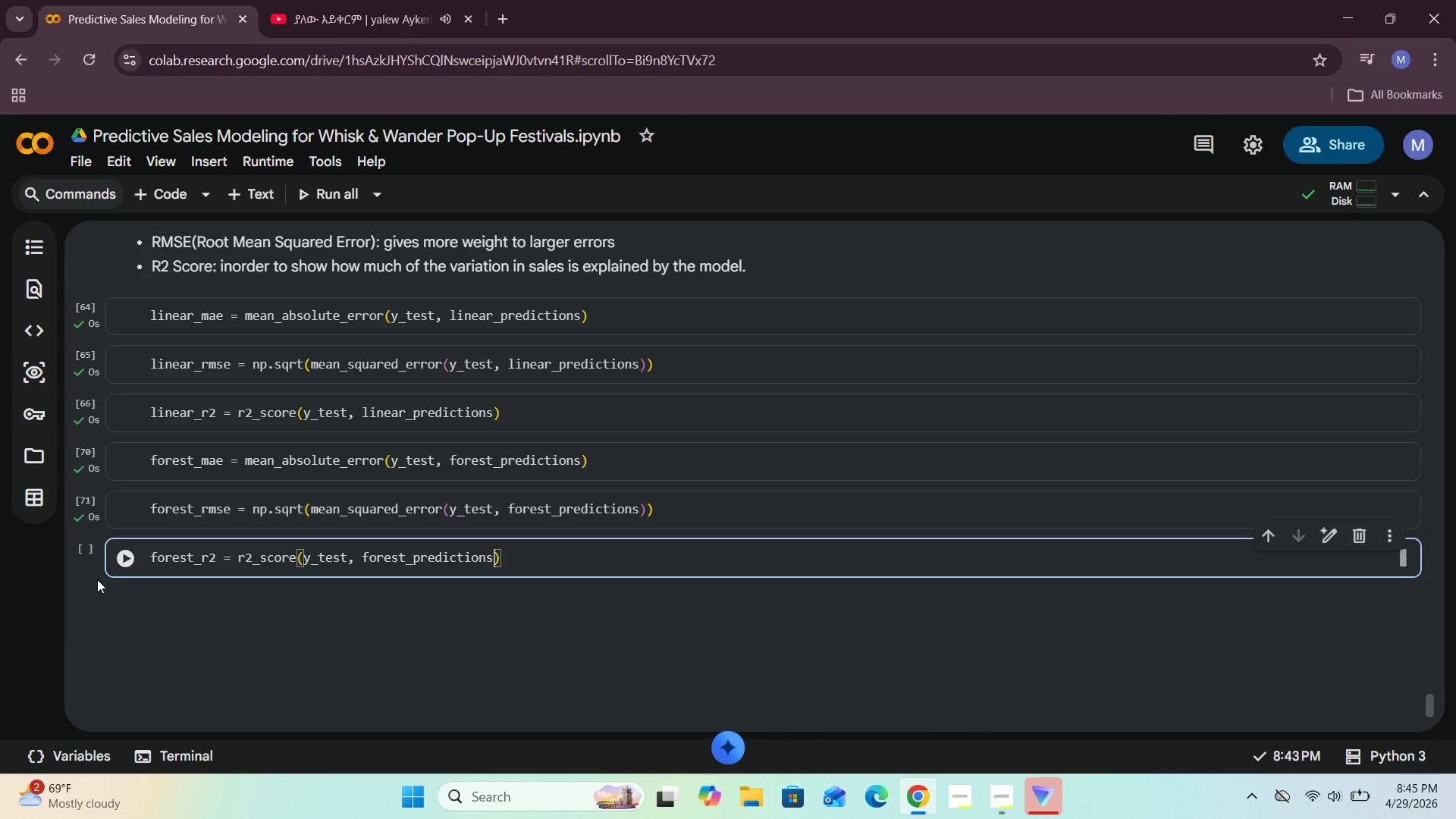 
left_click([123, 563])
 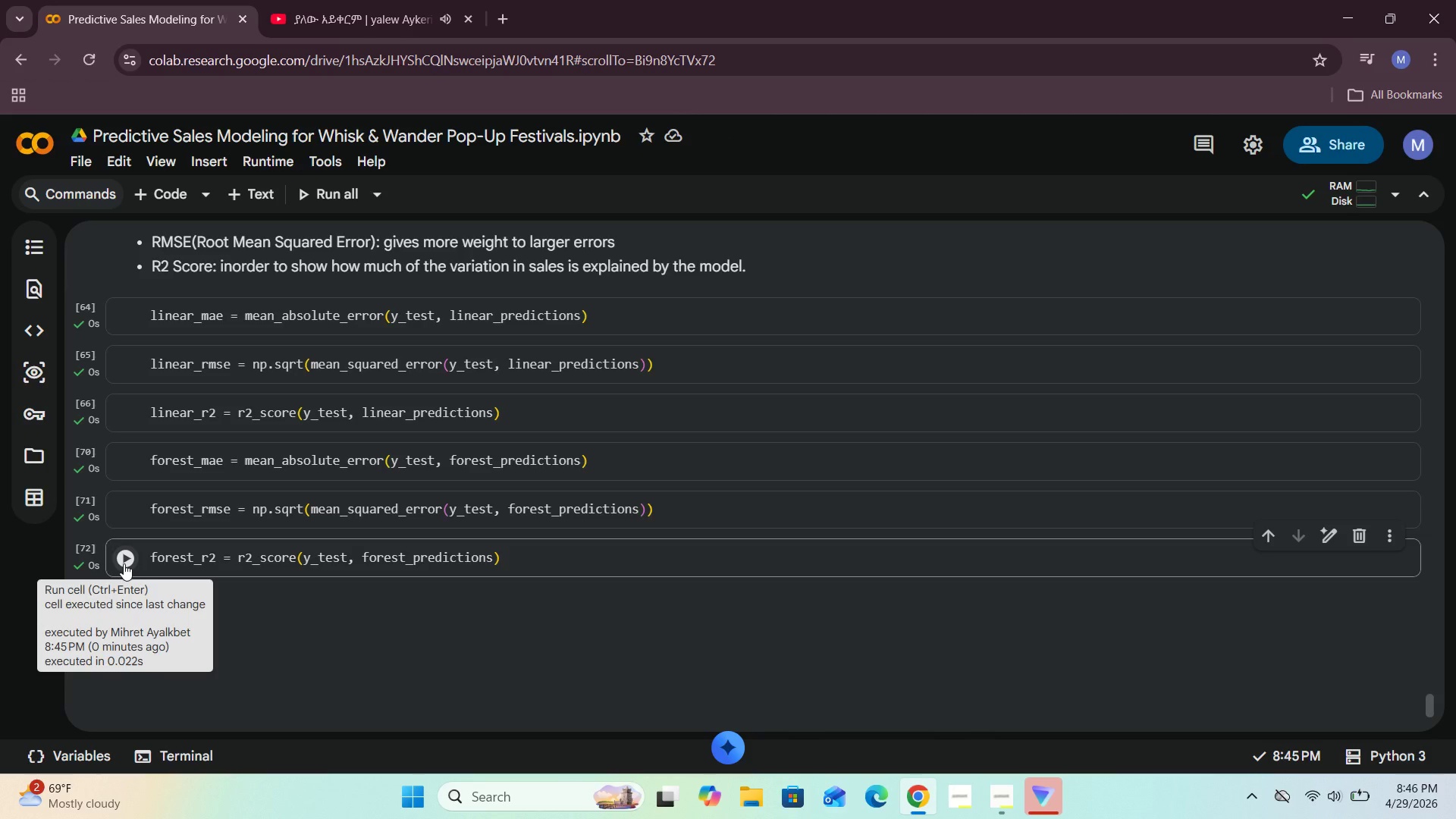 
wait(6.39)
 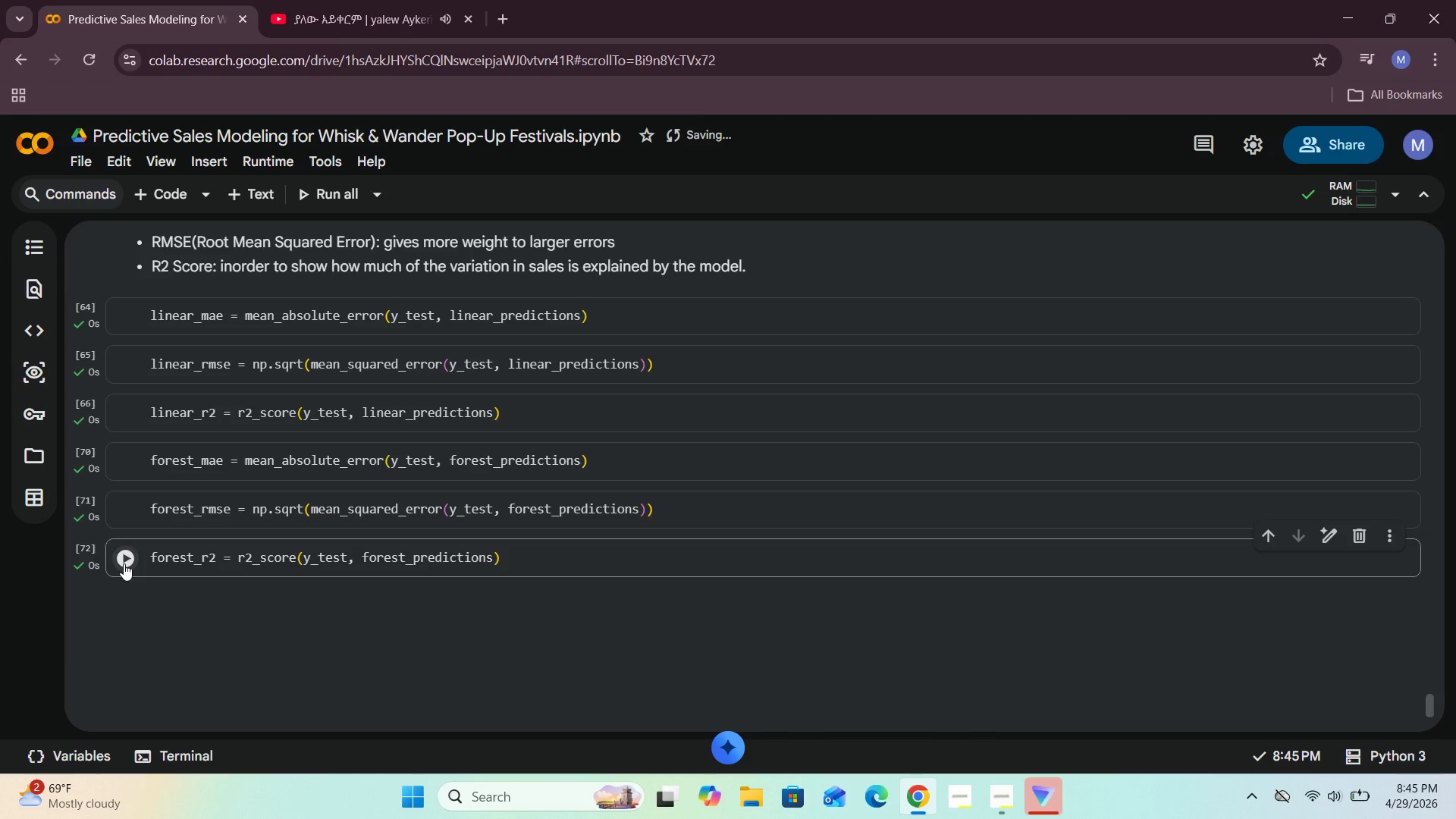 
left_click([261, 191])
 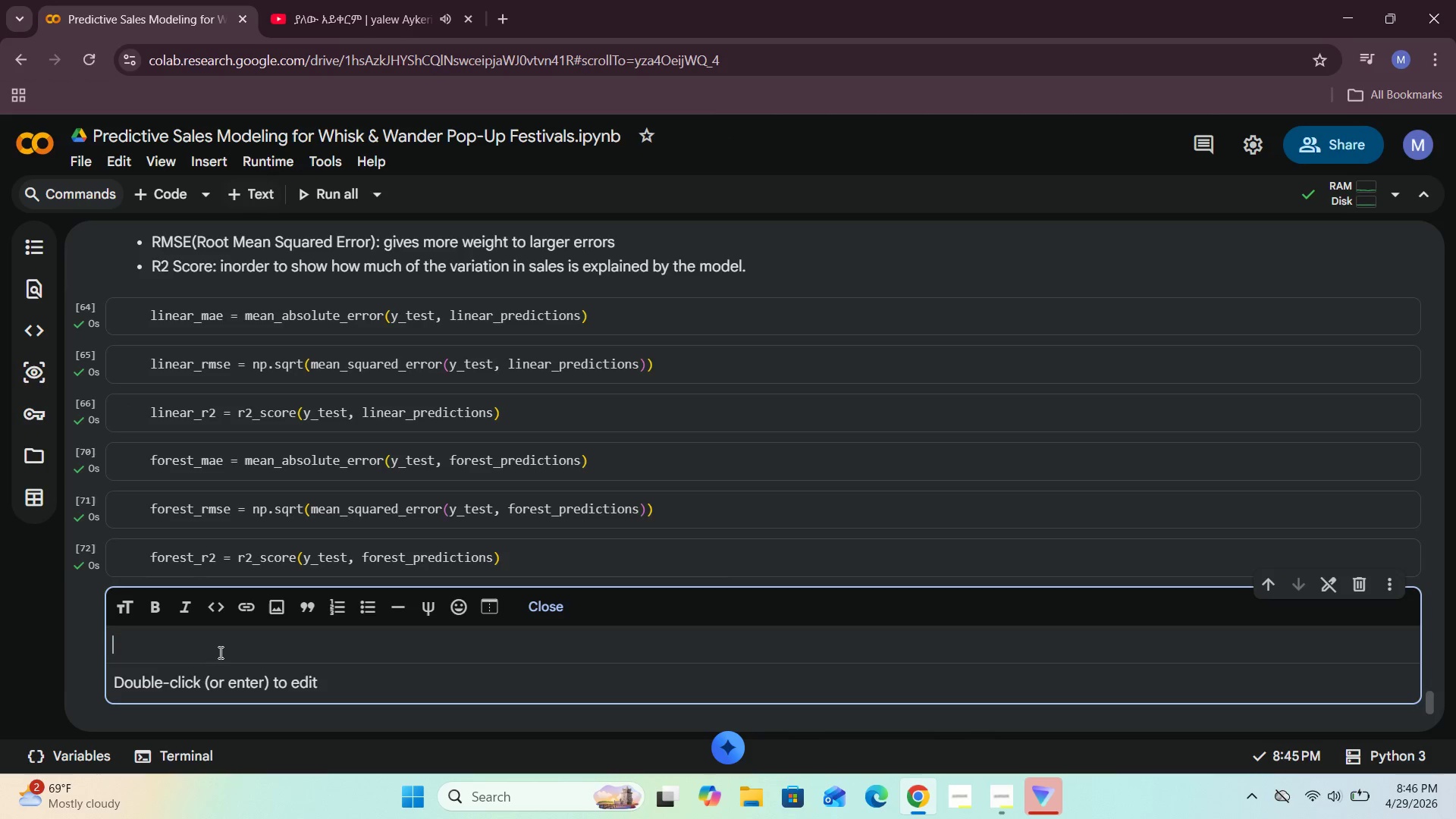 
left_click([217, 652])
 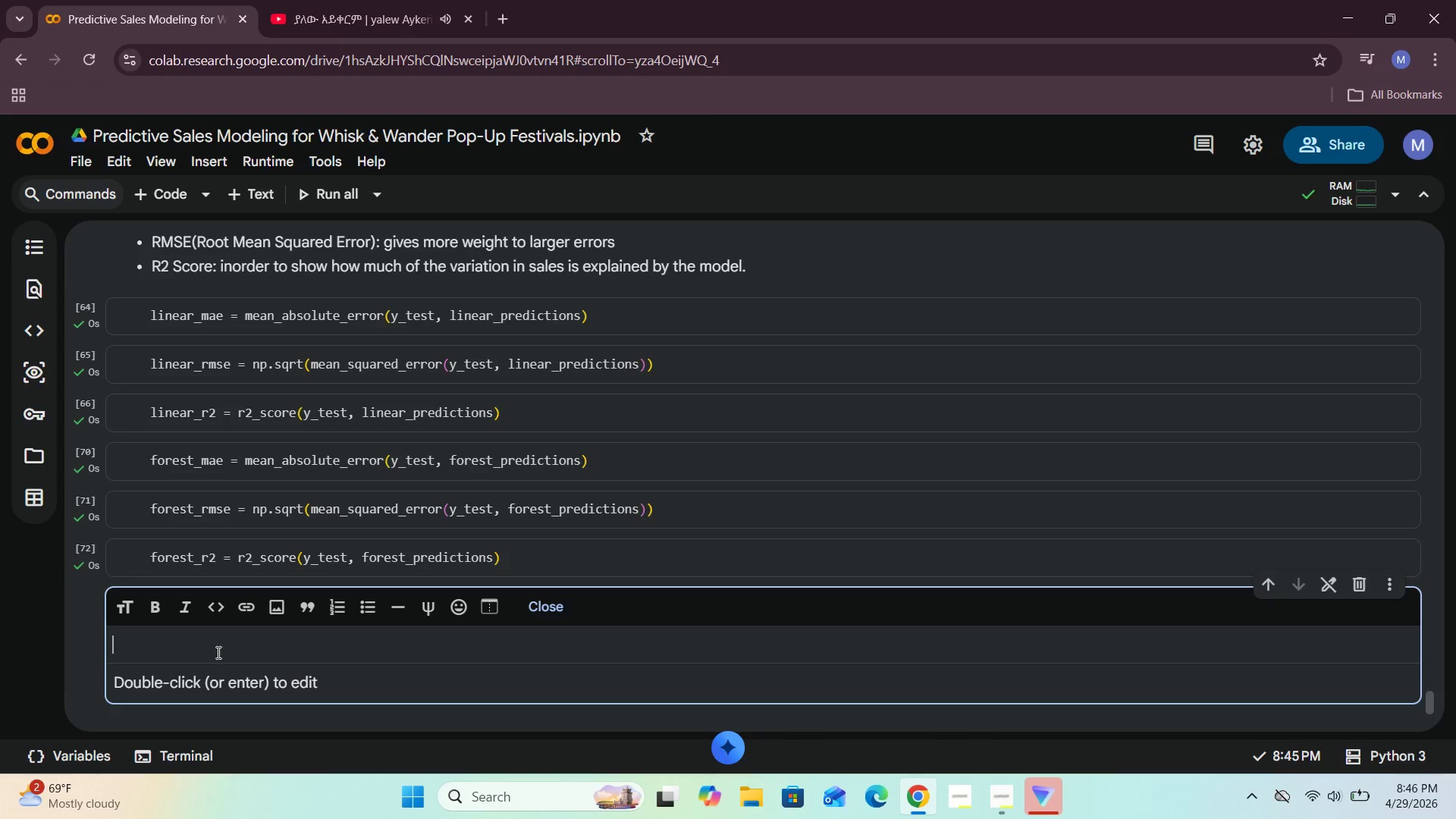 
type(Model Evaluation Result)
 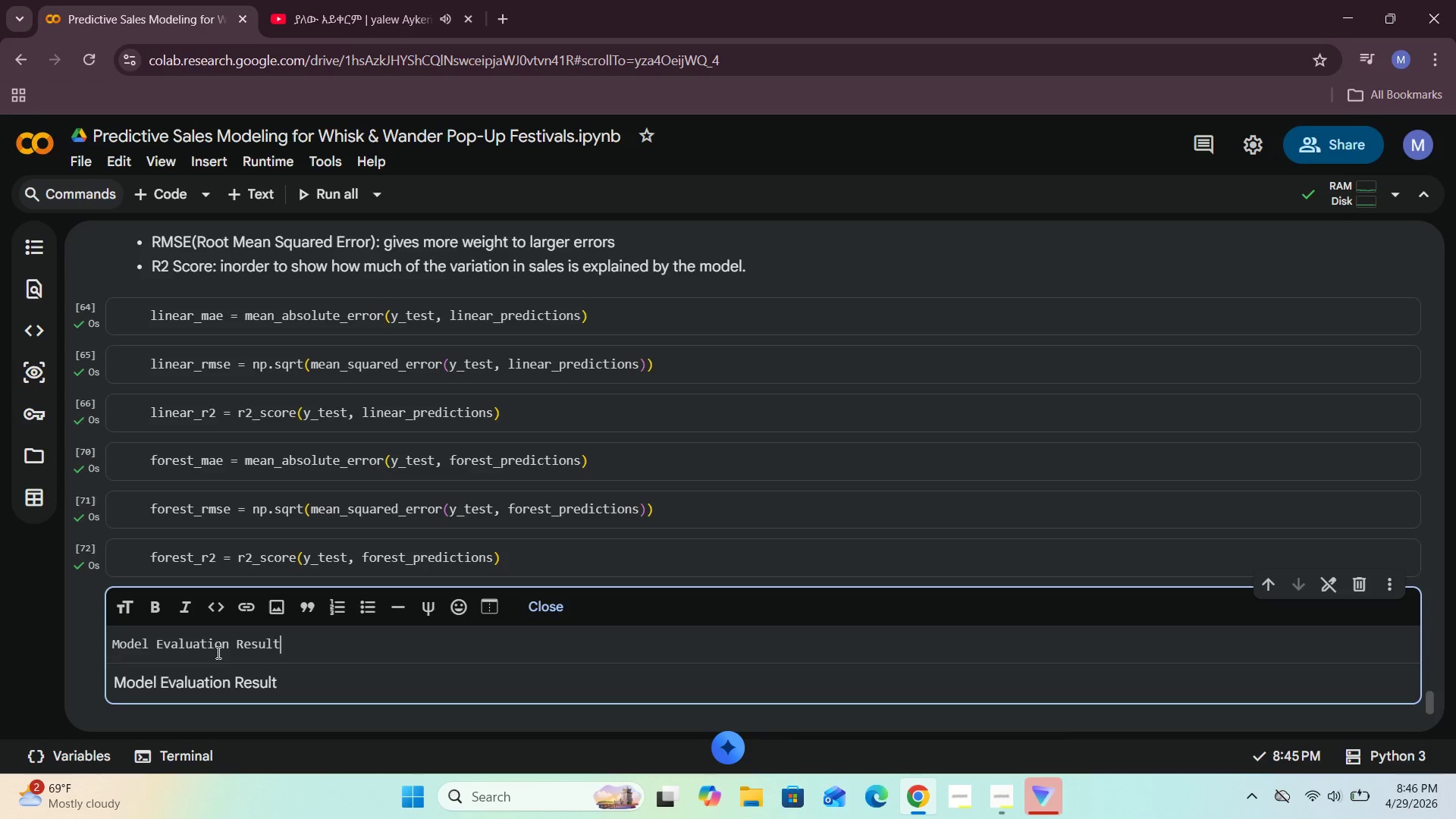 
hold_key(key=ArrowLeft, duration=1.2)
 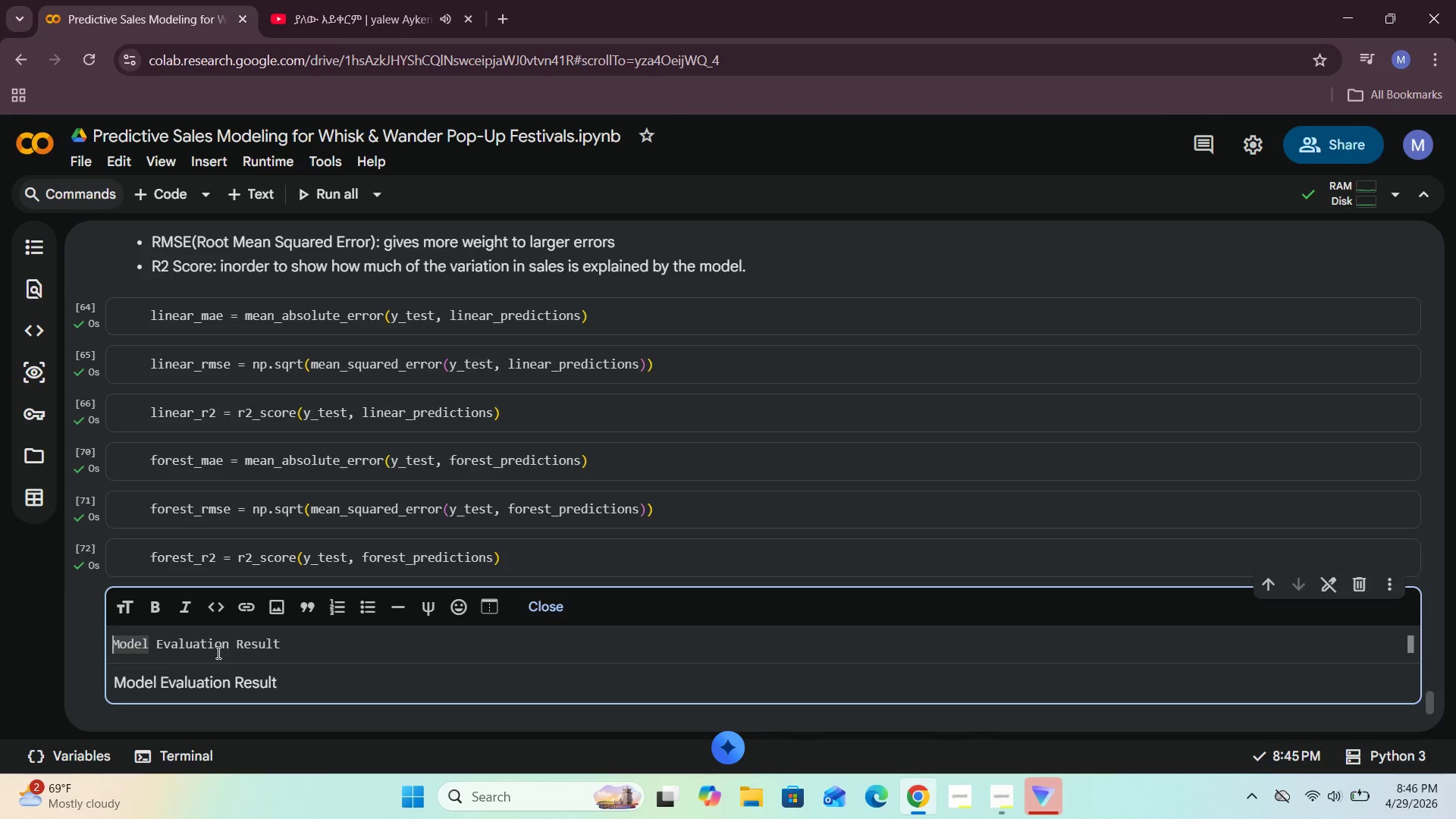 
type(### )
 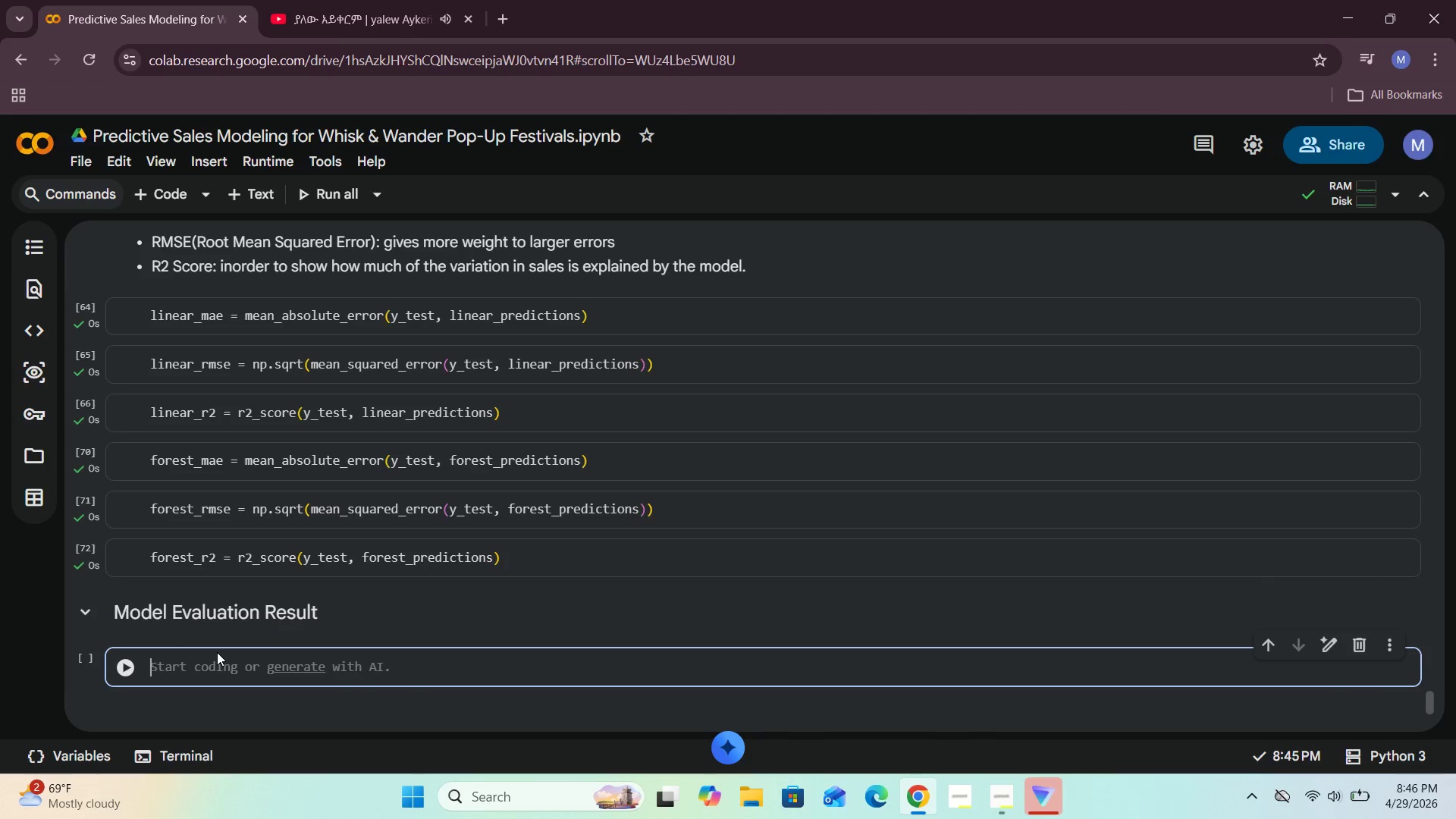 
key(Shift+Enter)
 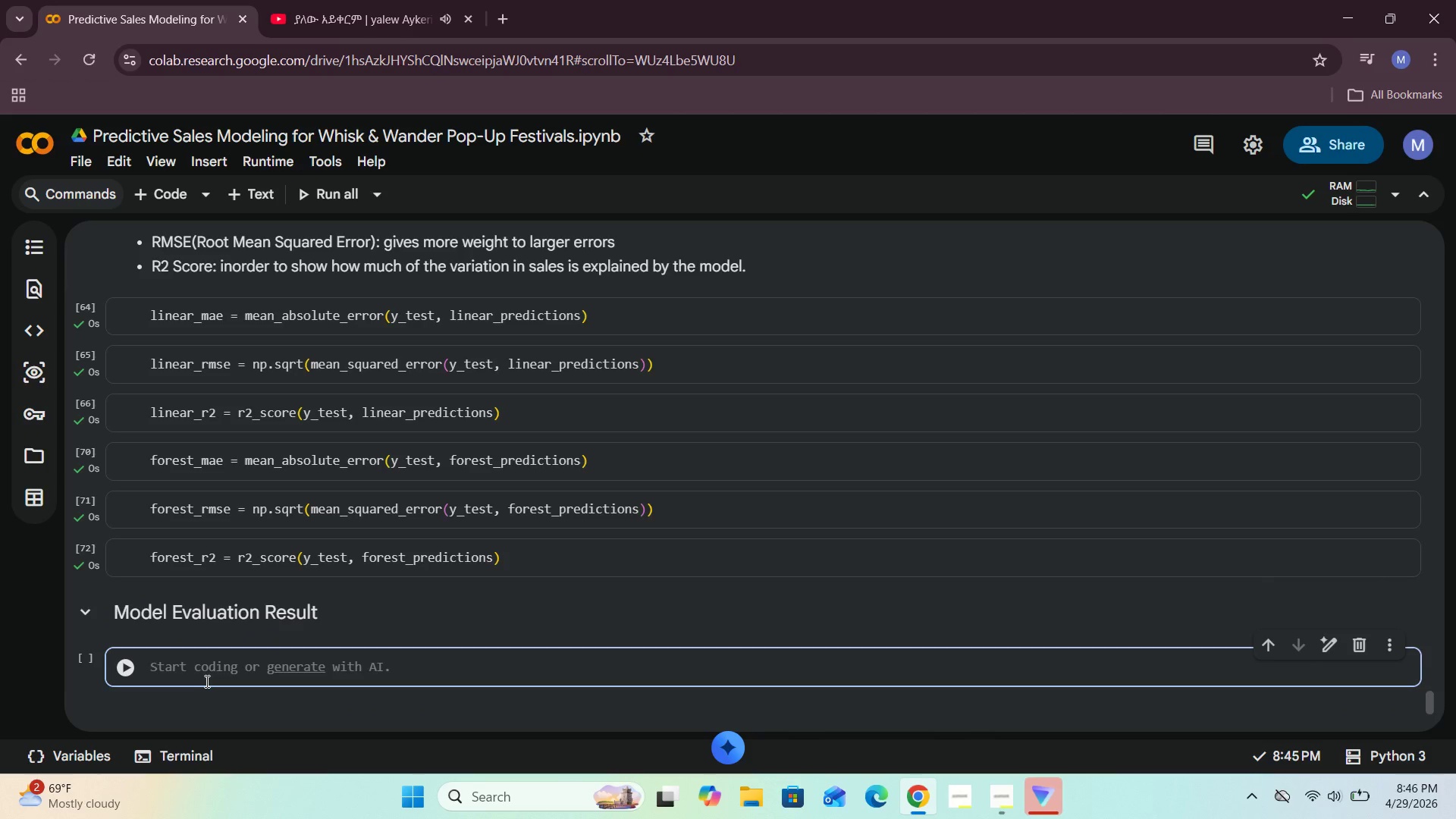 
type(prnt("Lnear Regression)
 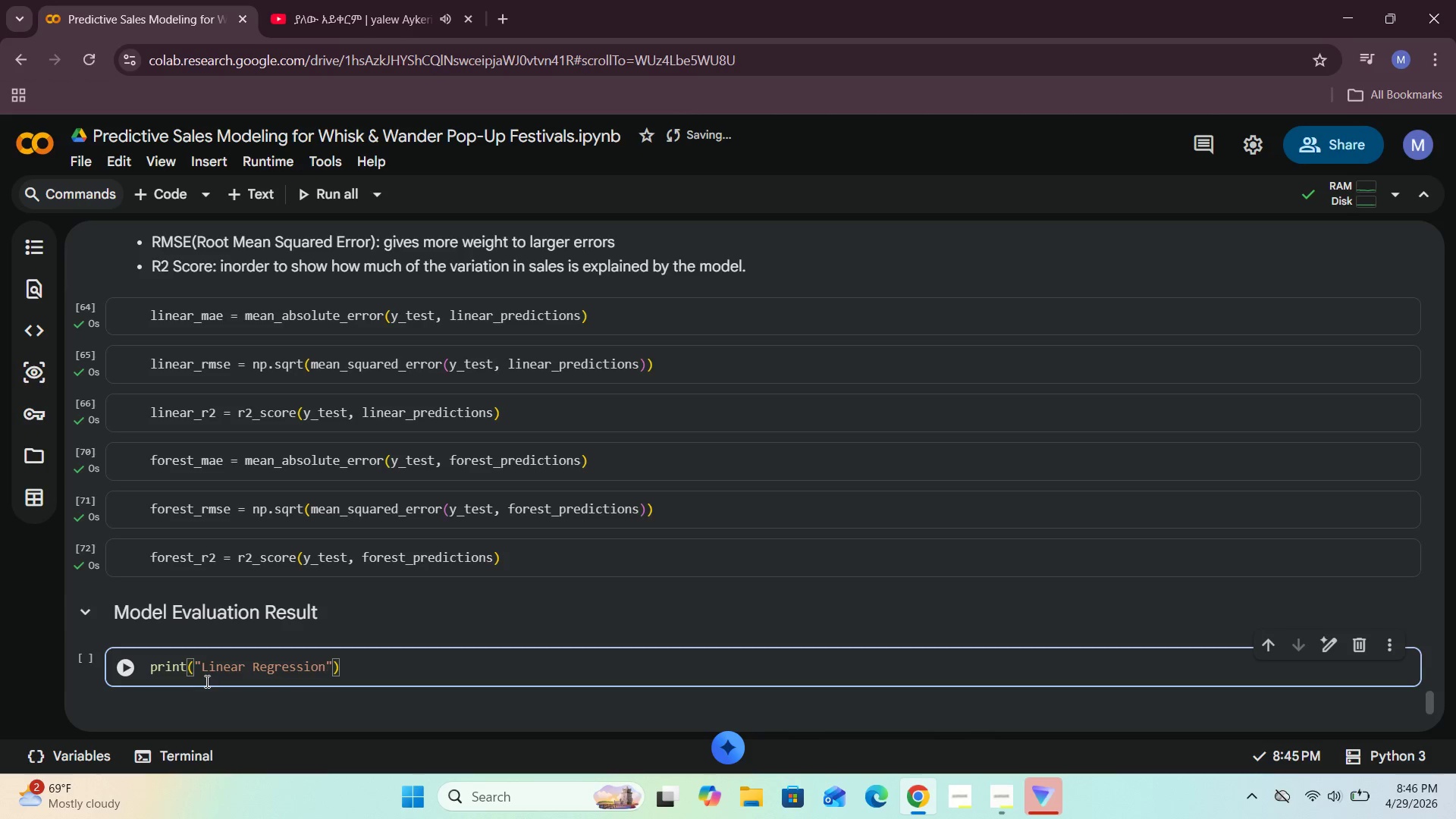 
wait(12.11)
 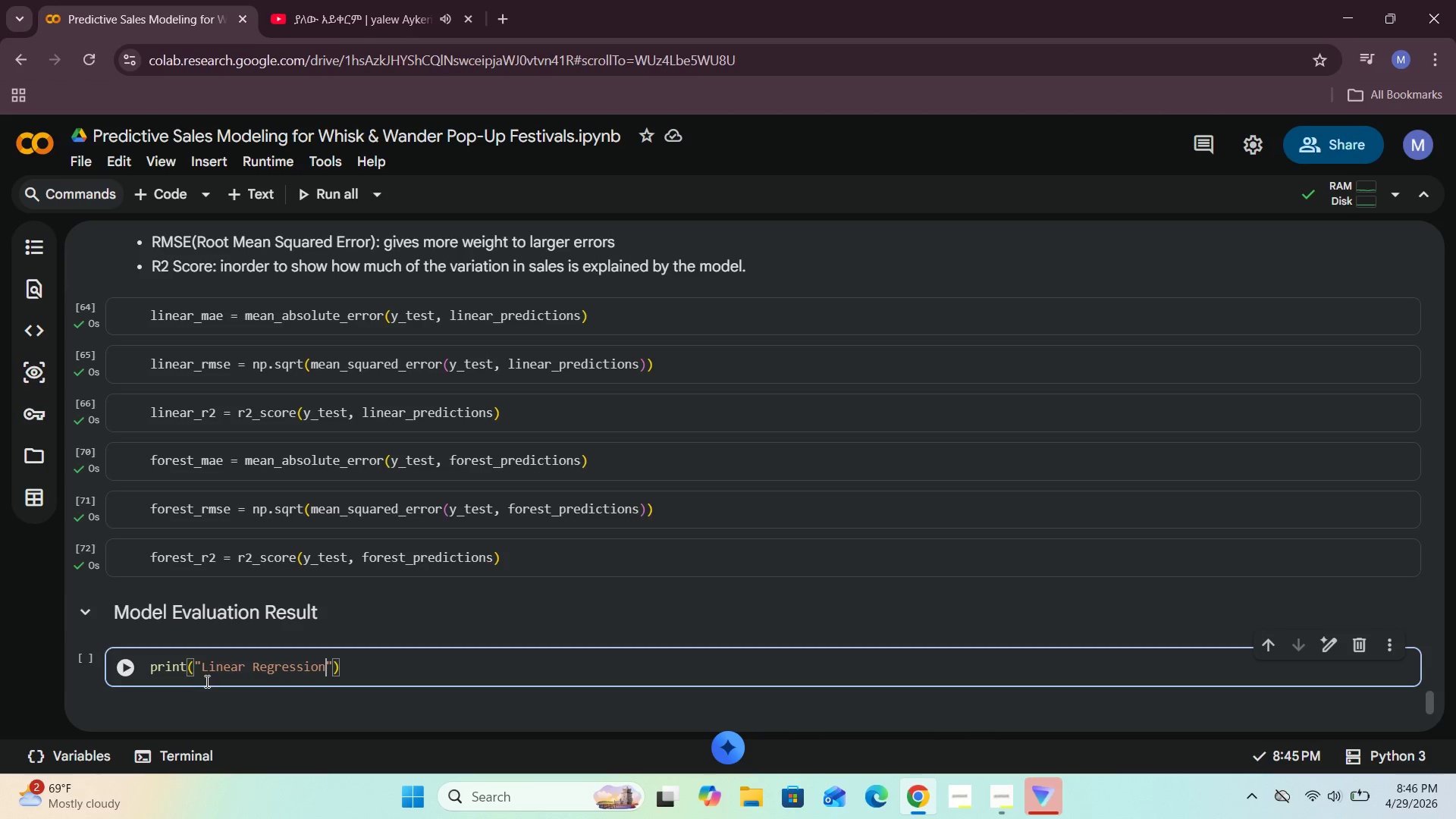 
left_click([998, 782])